 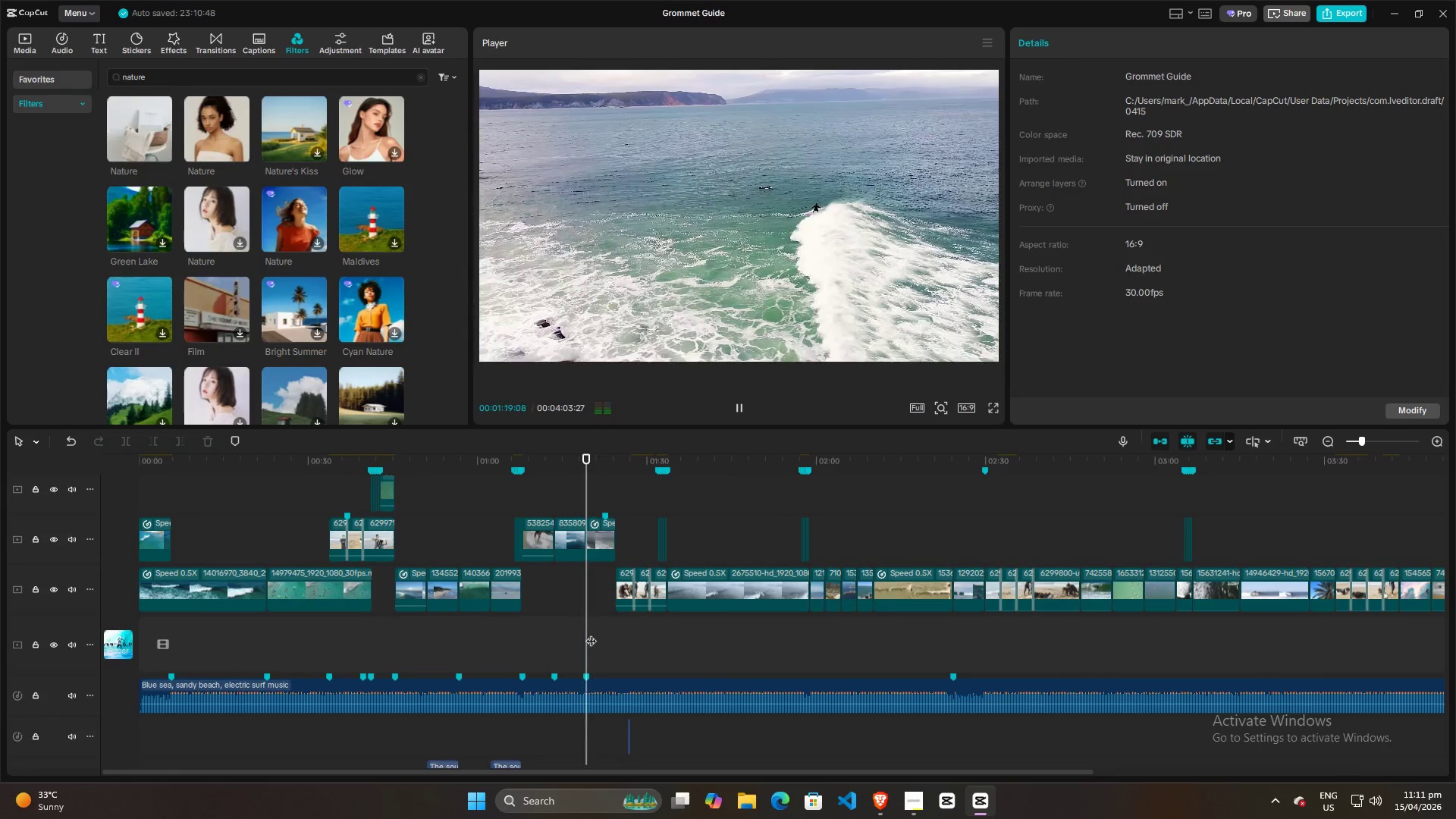 
key(Space)
 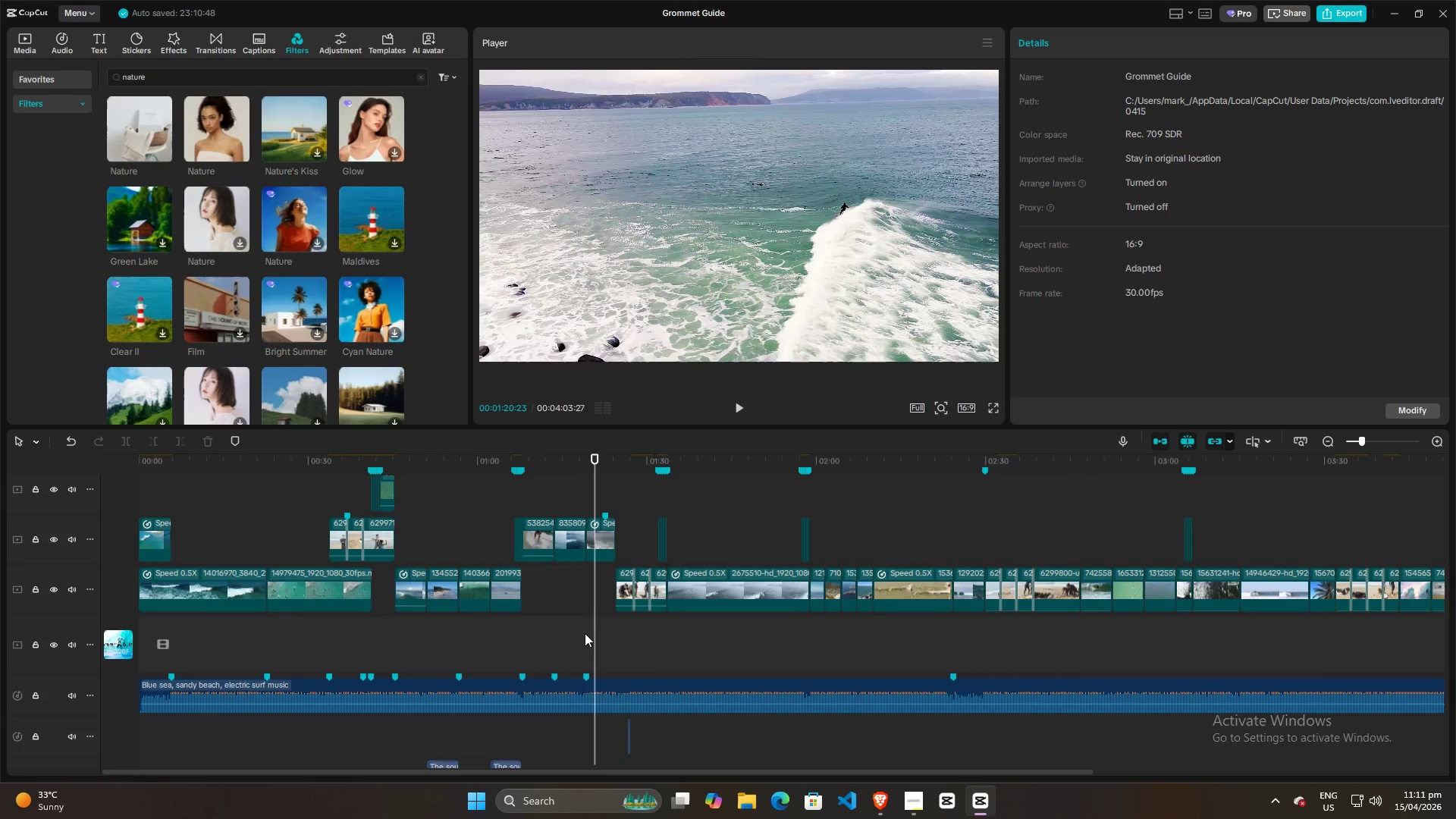 
left_click([578, 635])
 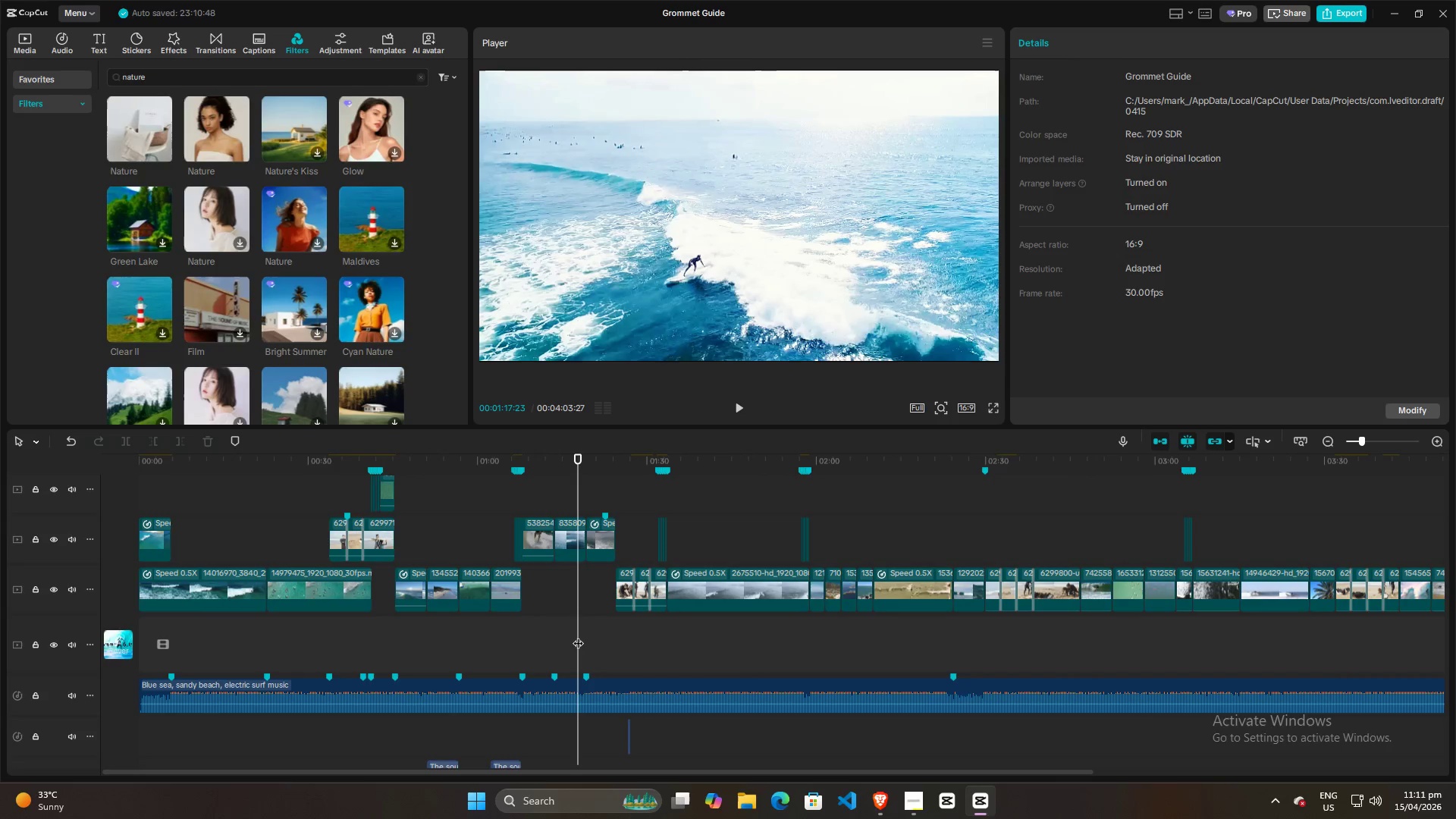 
key(Space)
 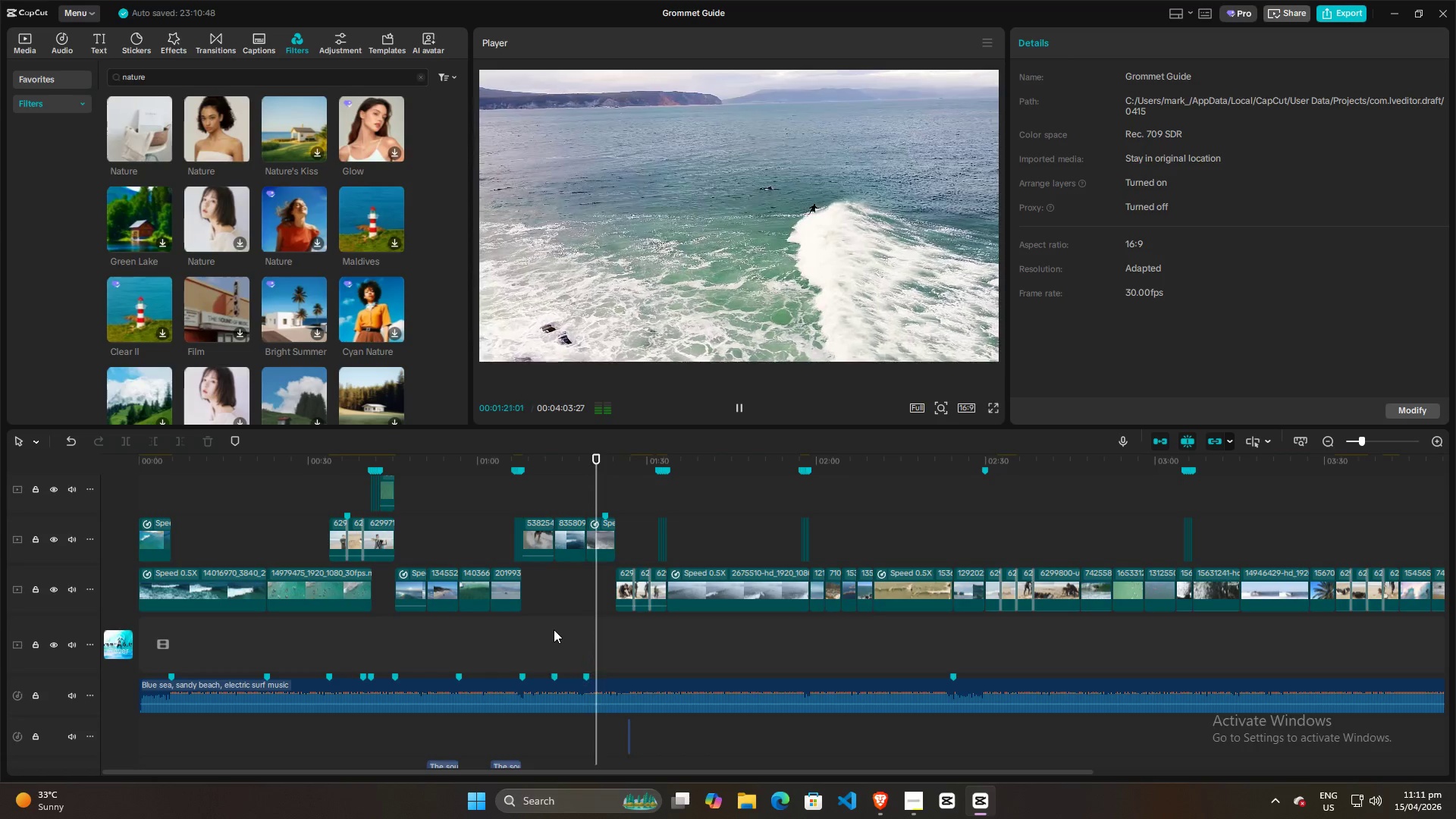 
key(Space)
 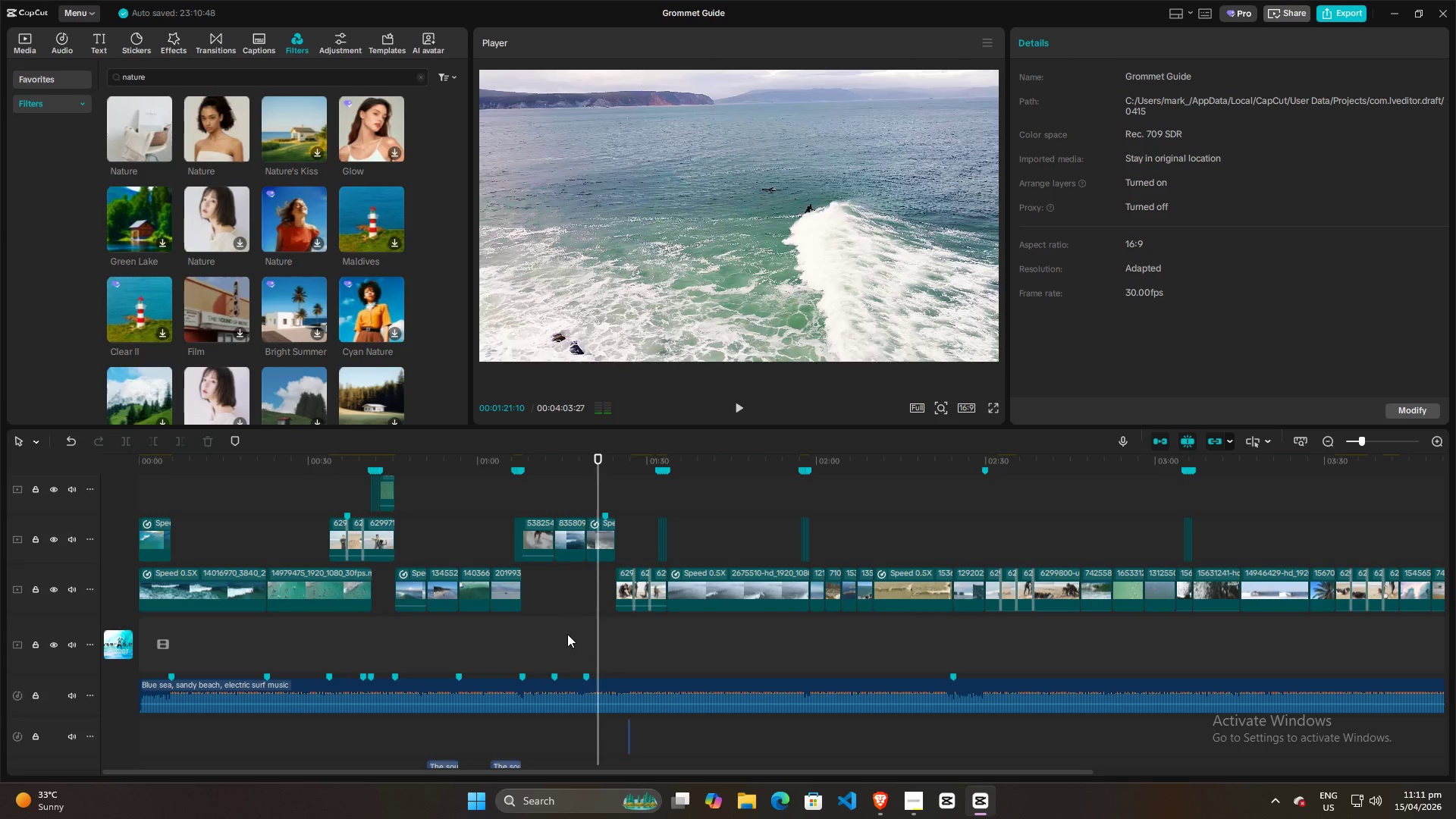 
left_click([567, 634])
 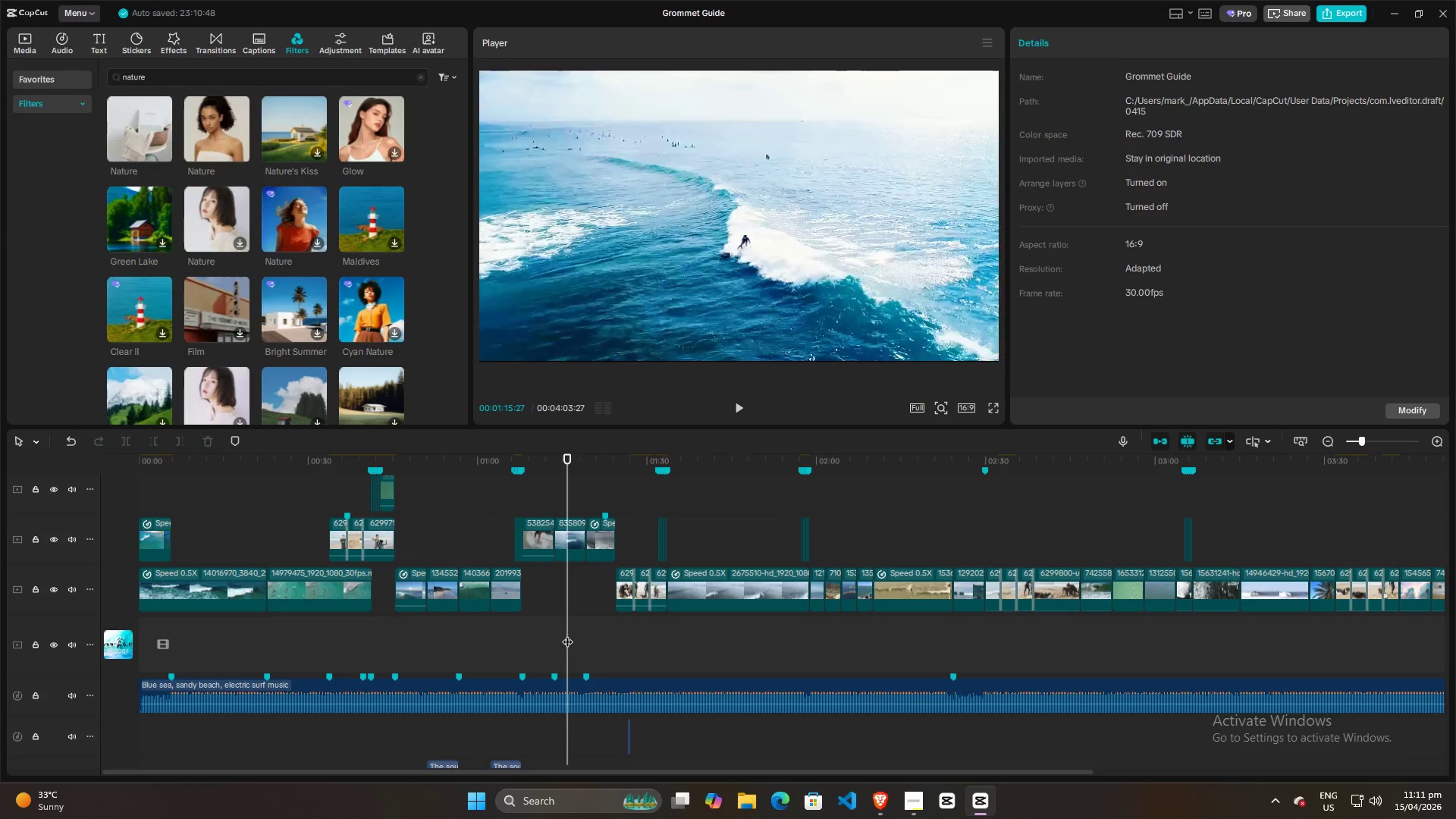 
key(Space)
 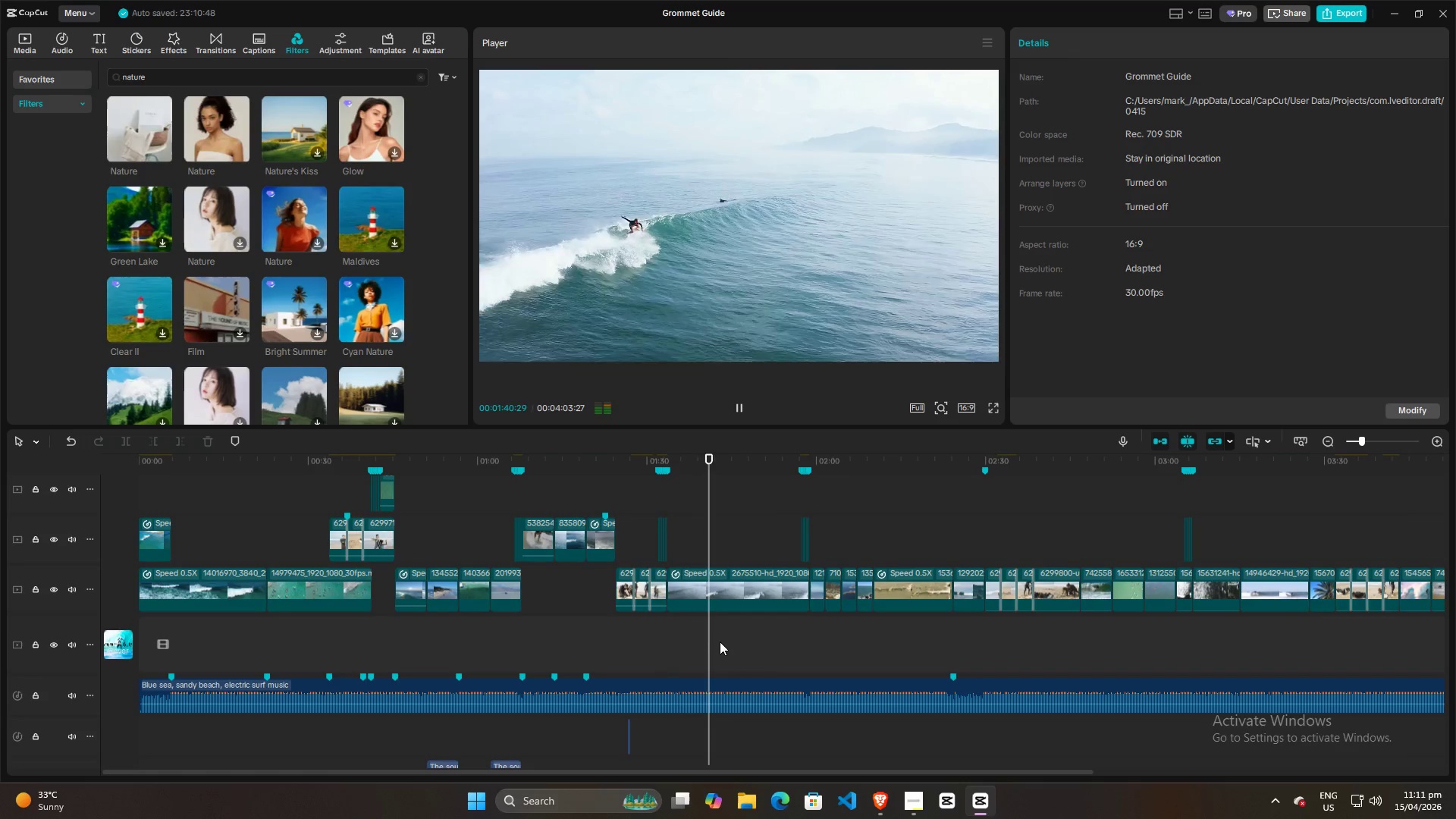 
wait(30.34)
 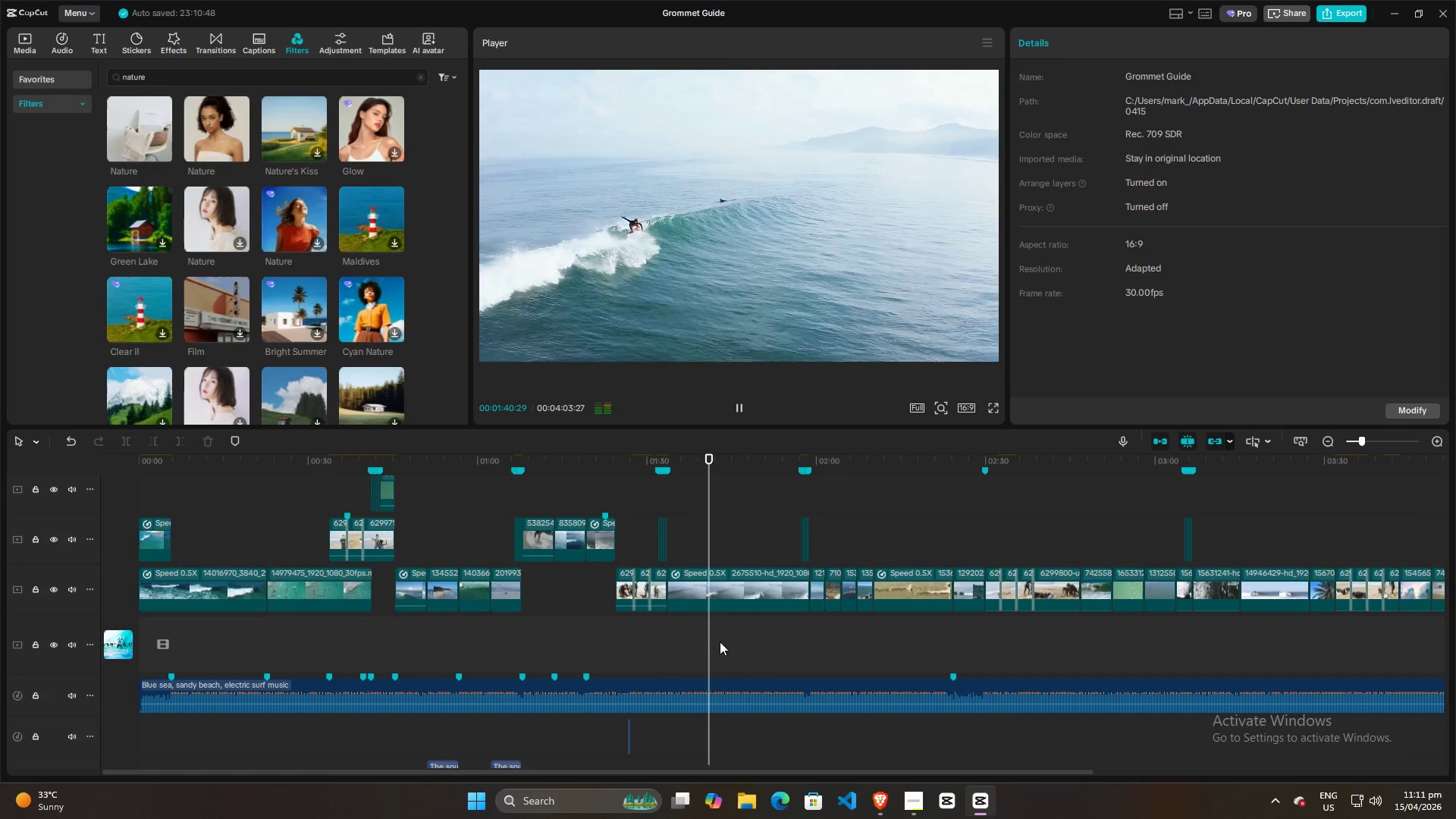 
key(Space)
 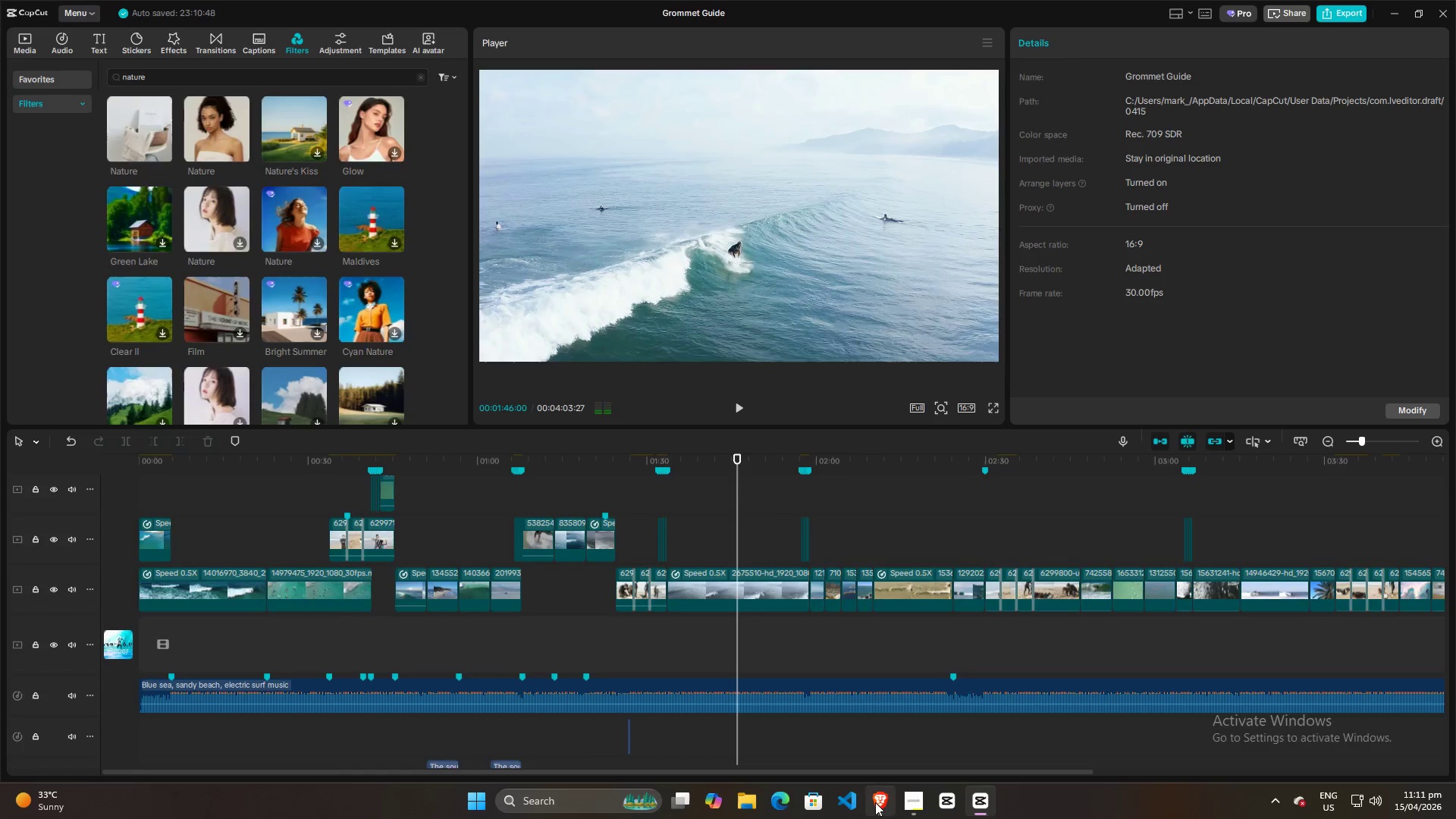 
left_click([875, 802])
 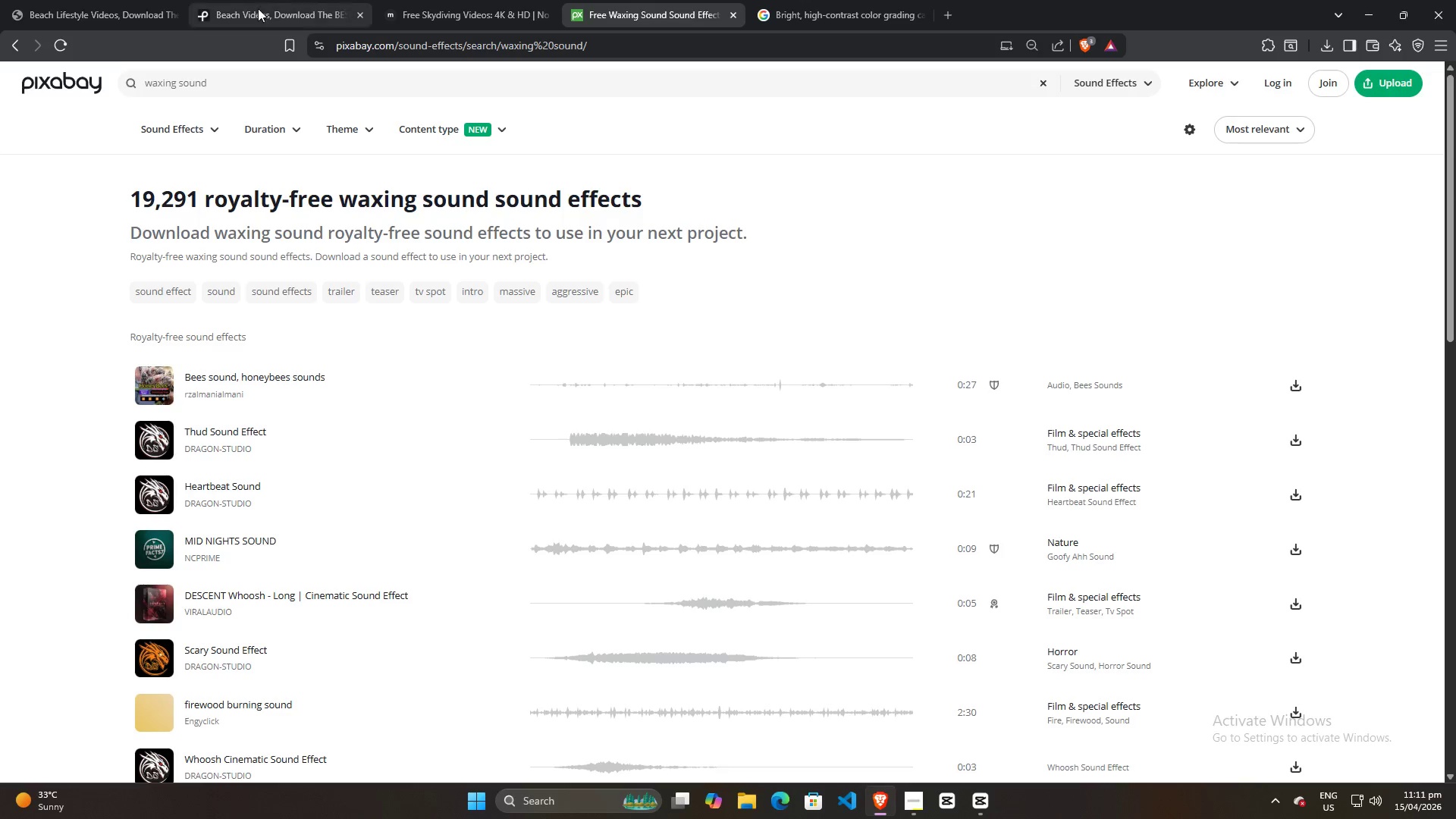 
left_click([78, 0])
 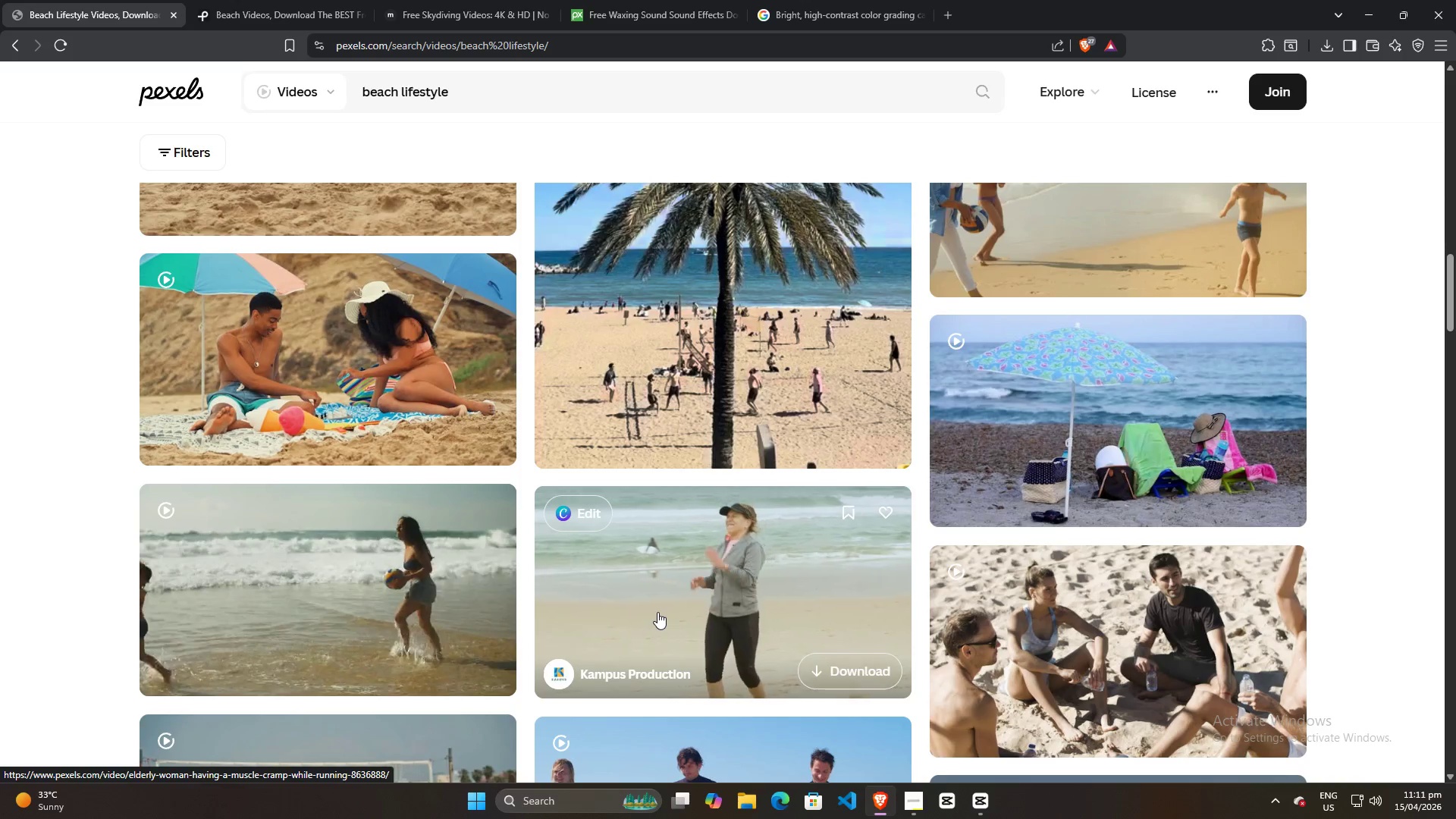 
scroll: coordinate [1125, 513], scroll_direction: down, amount: 10.0
 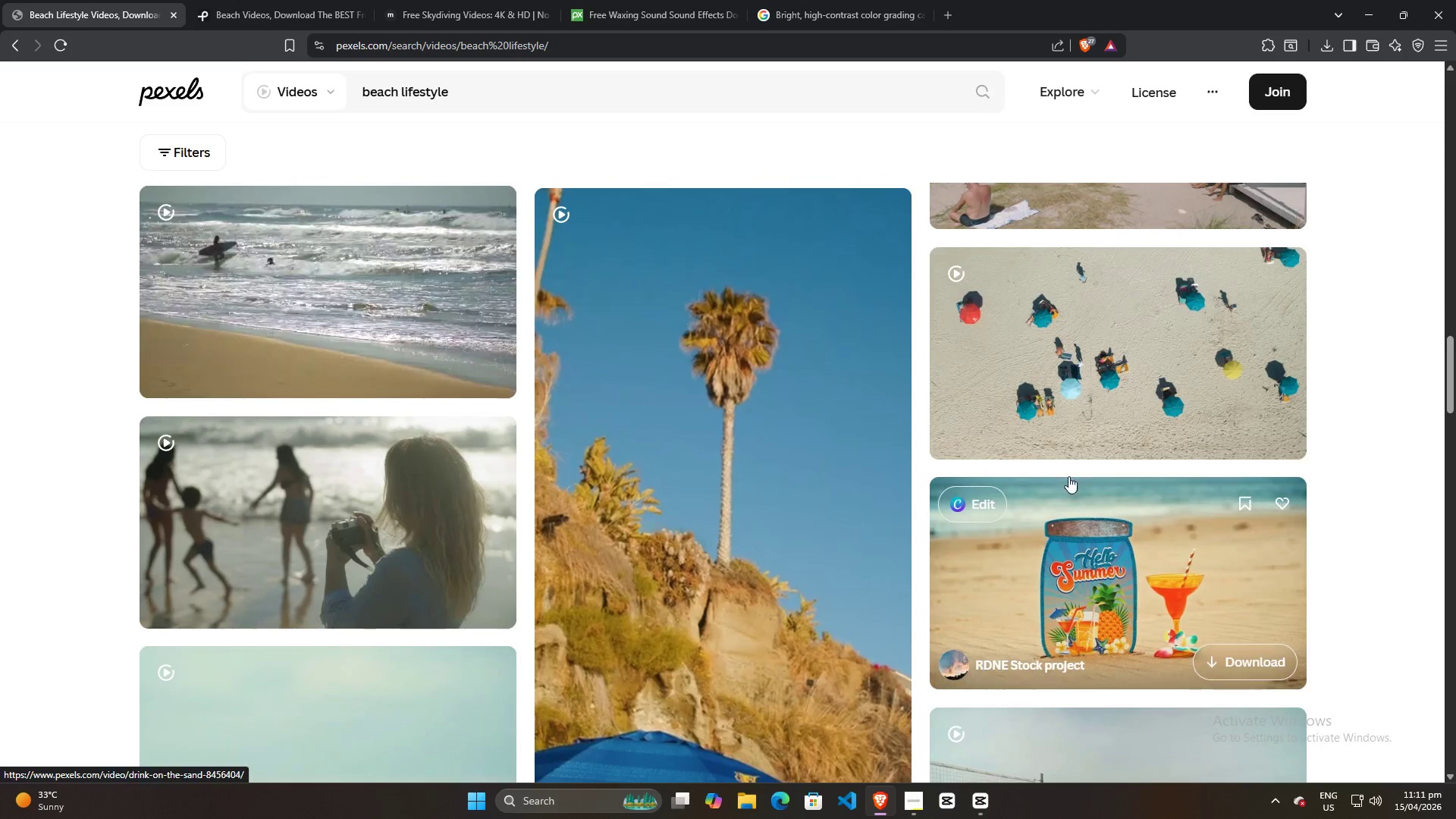 
mouse_move([1092, 353])
 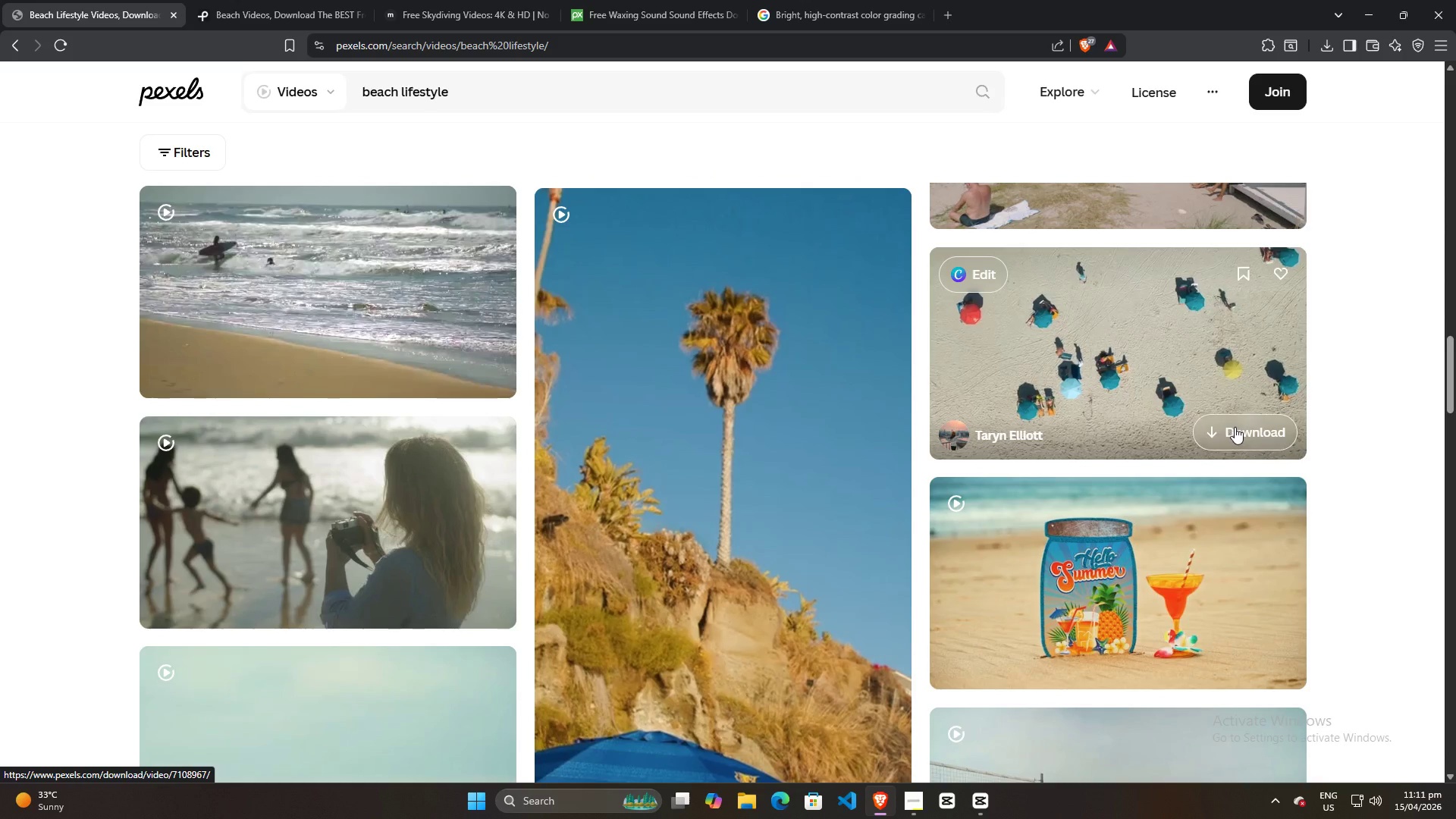 
left_click([1236, 430])
 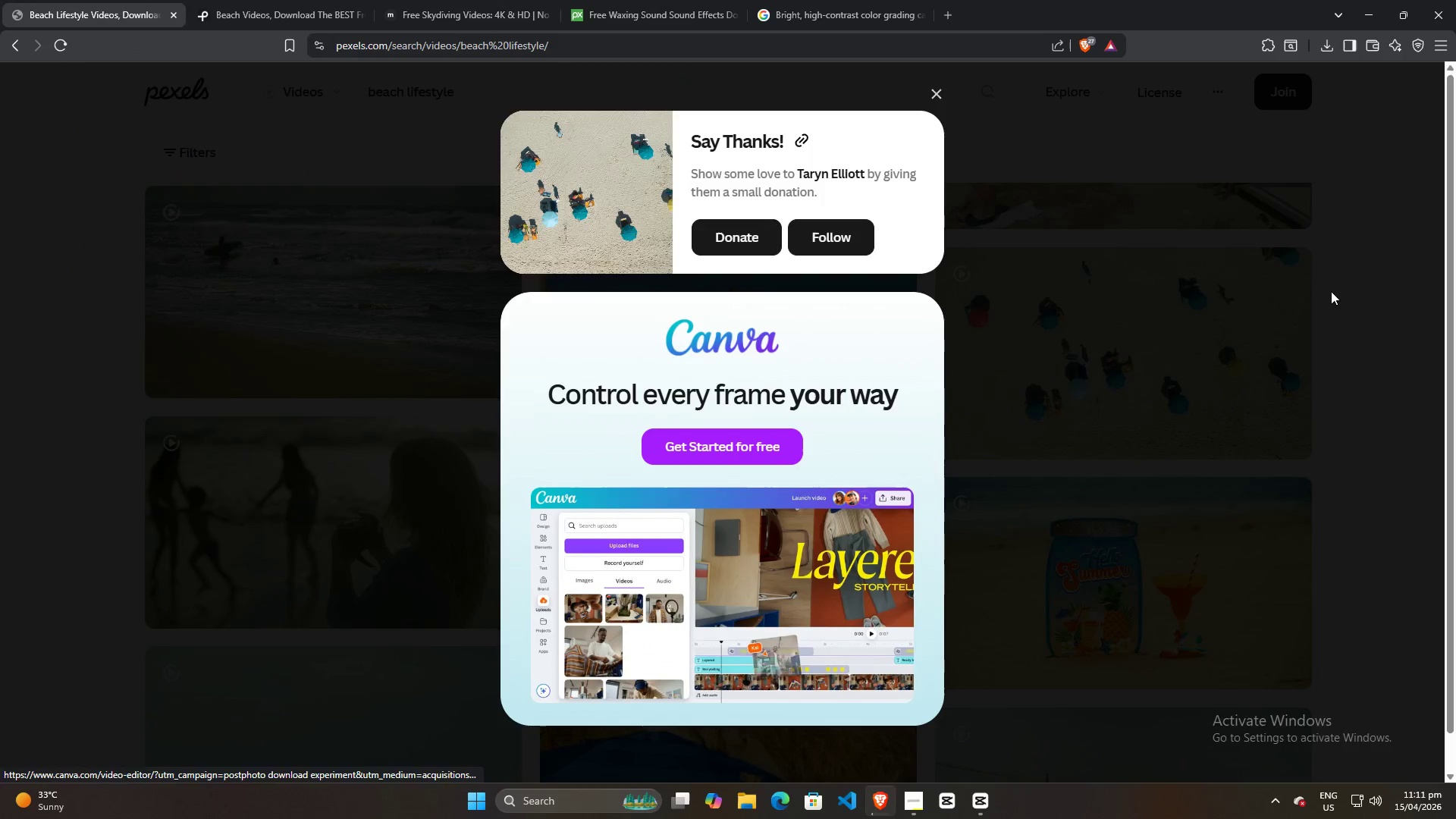 
left_click([1354, 292])
 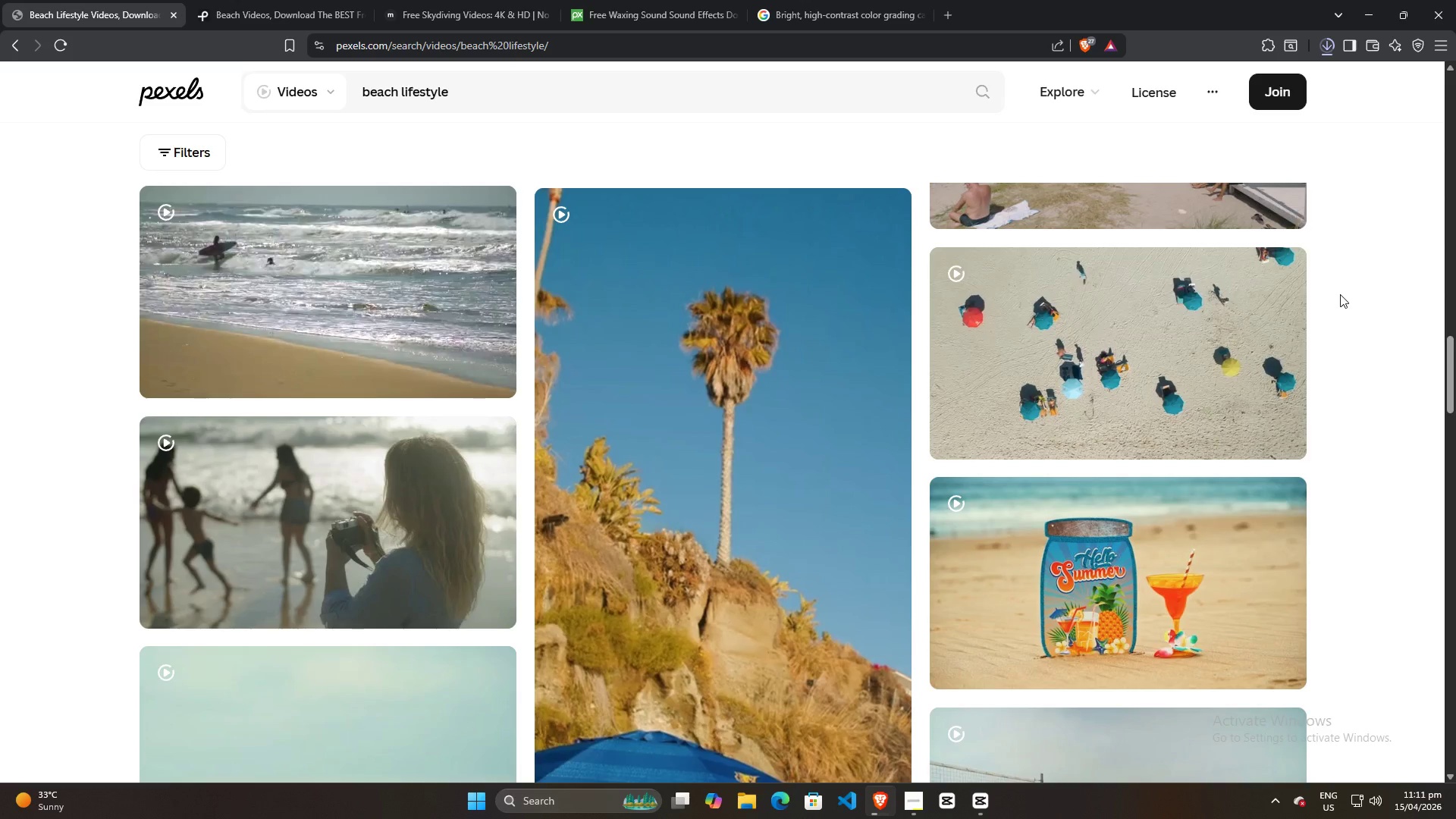 
key(Alt+AltLeft)
 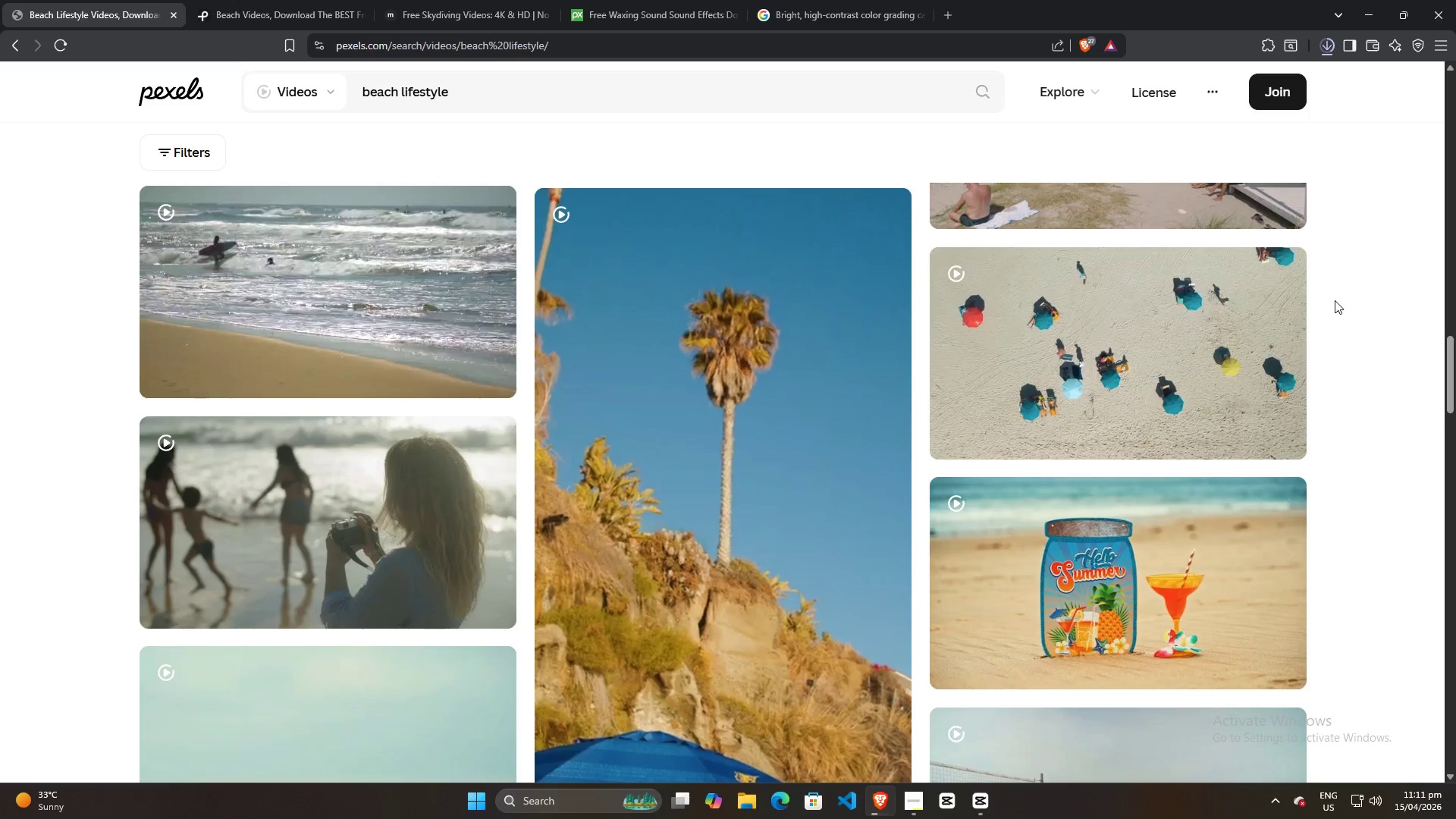 
key(Alt+Tab)
 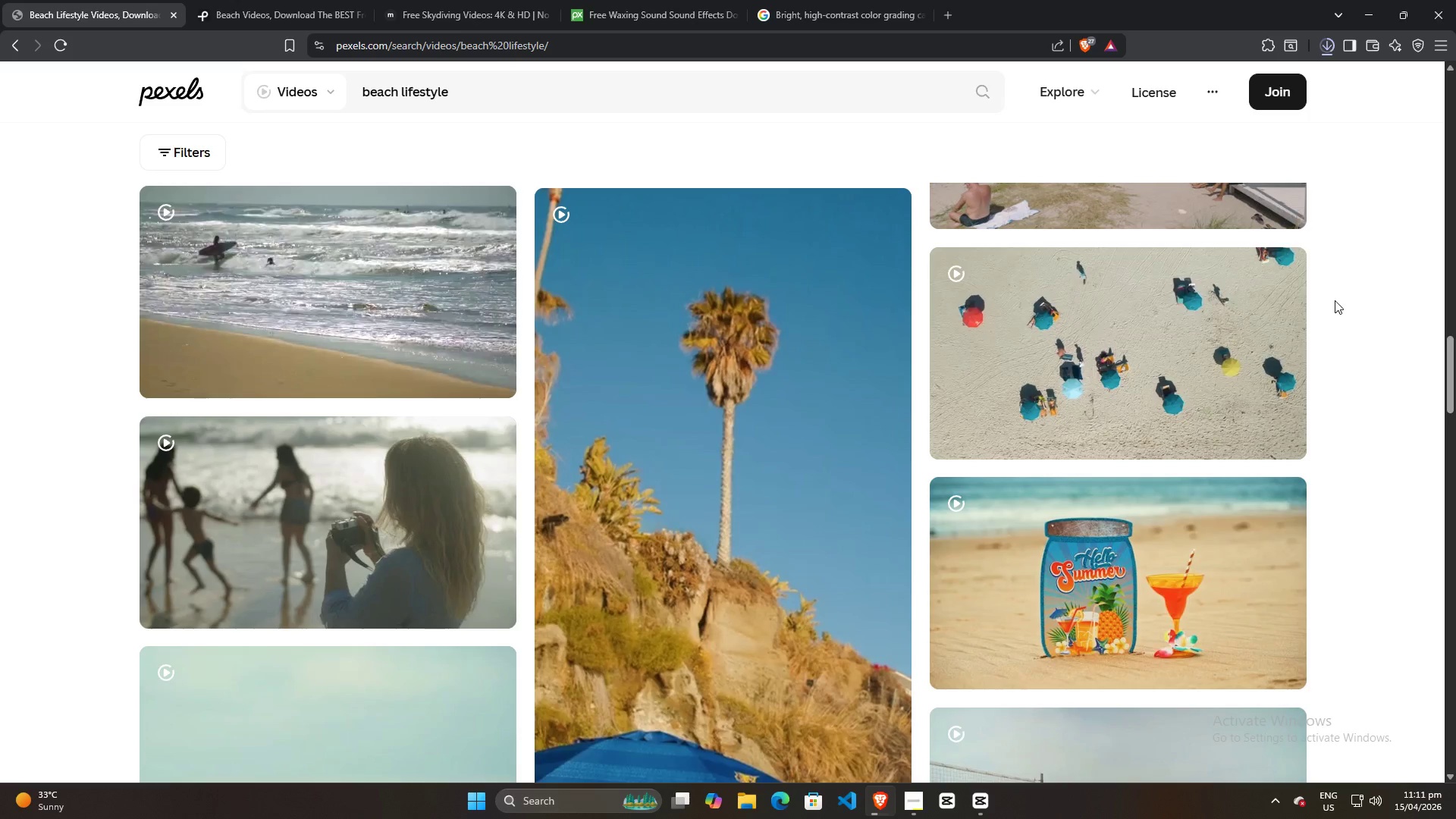 
key(Alt+Tab)